 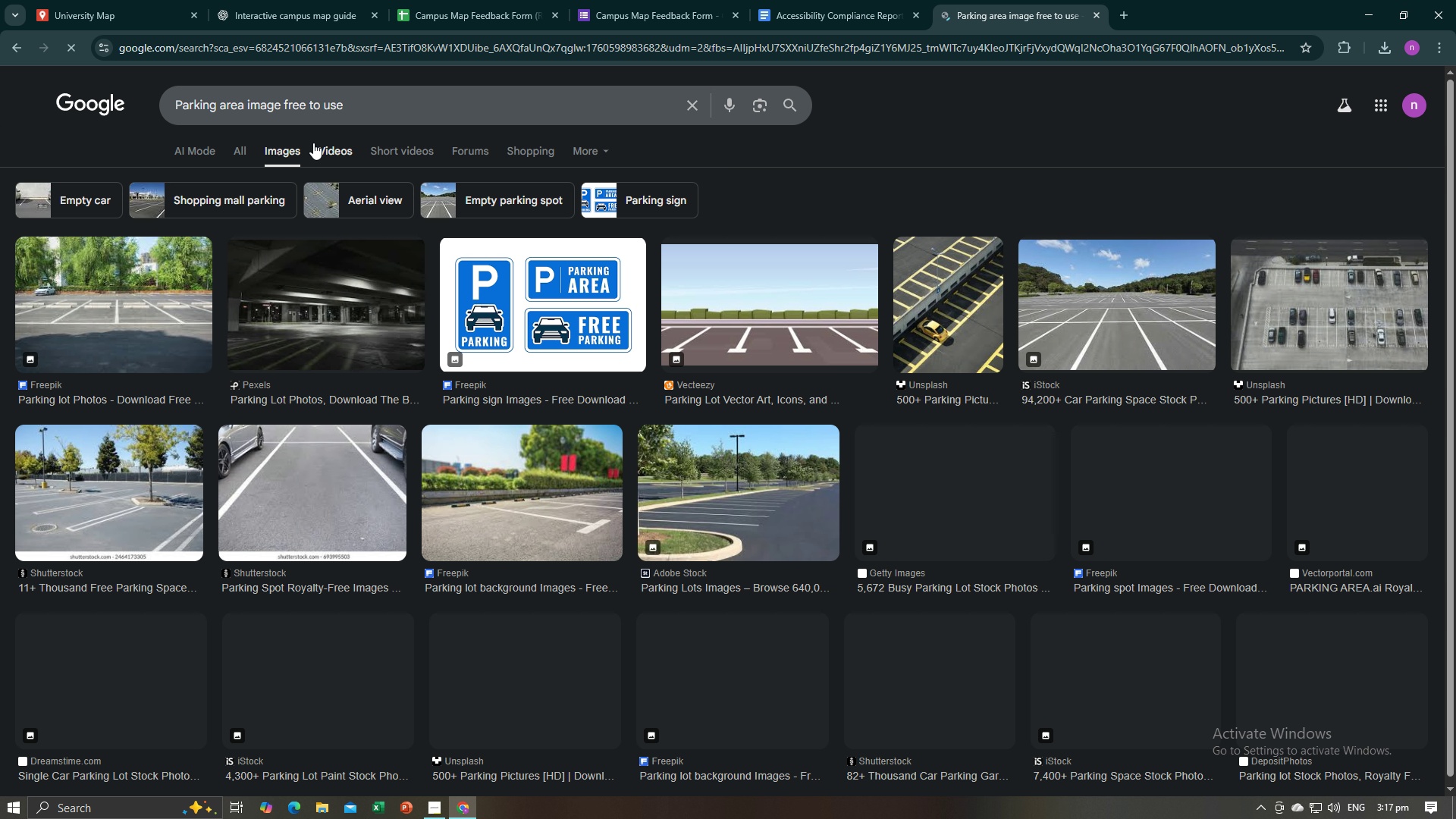 
scroll: coordinate [814, 484], scroll_direction: down, amount: 7.0
 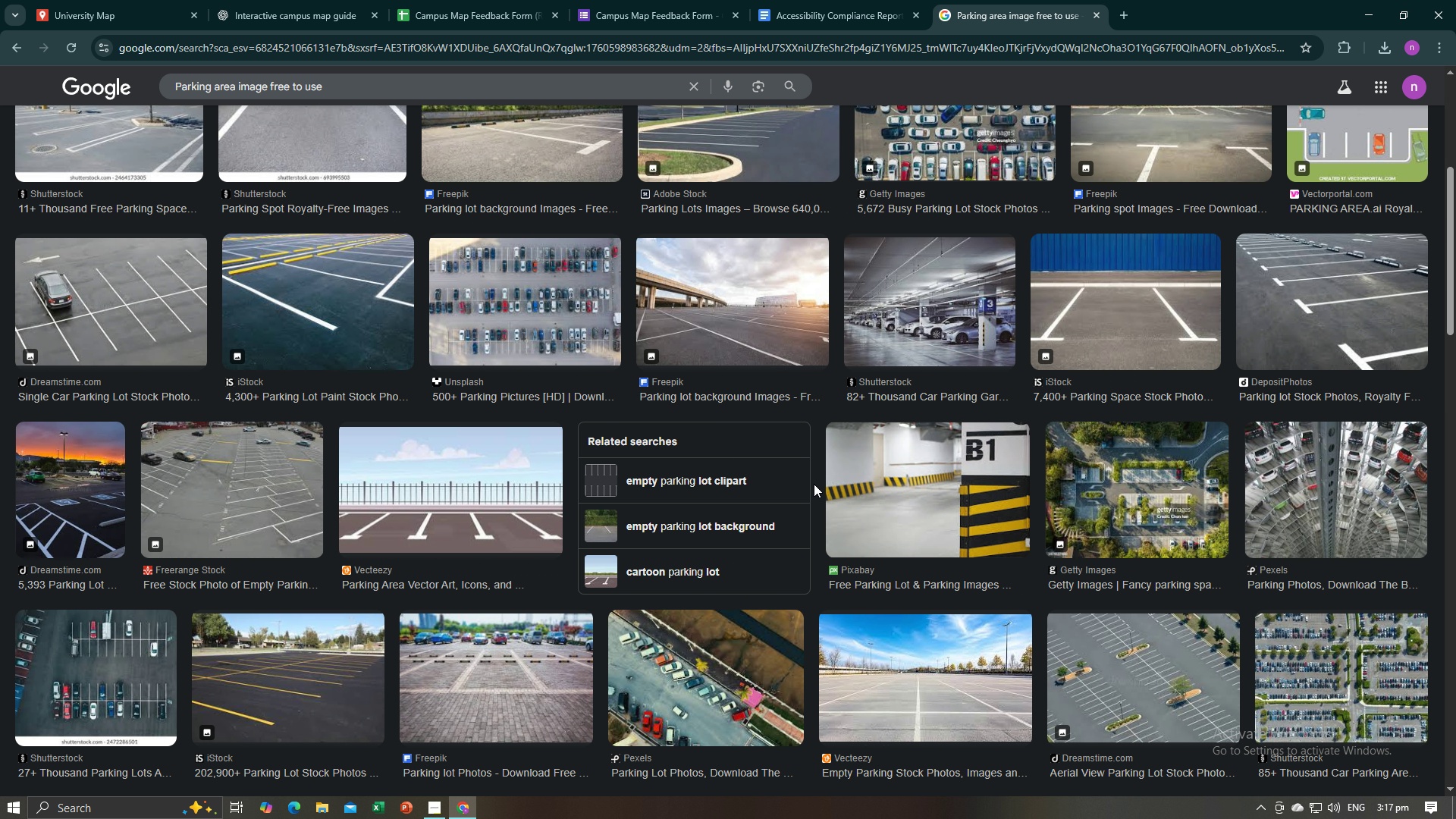 
scroll: coordinate [806, 482], scroll_direction: up, amount: 12.0
 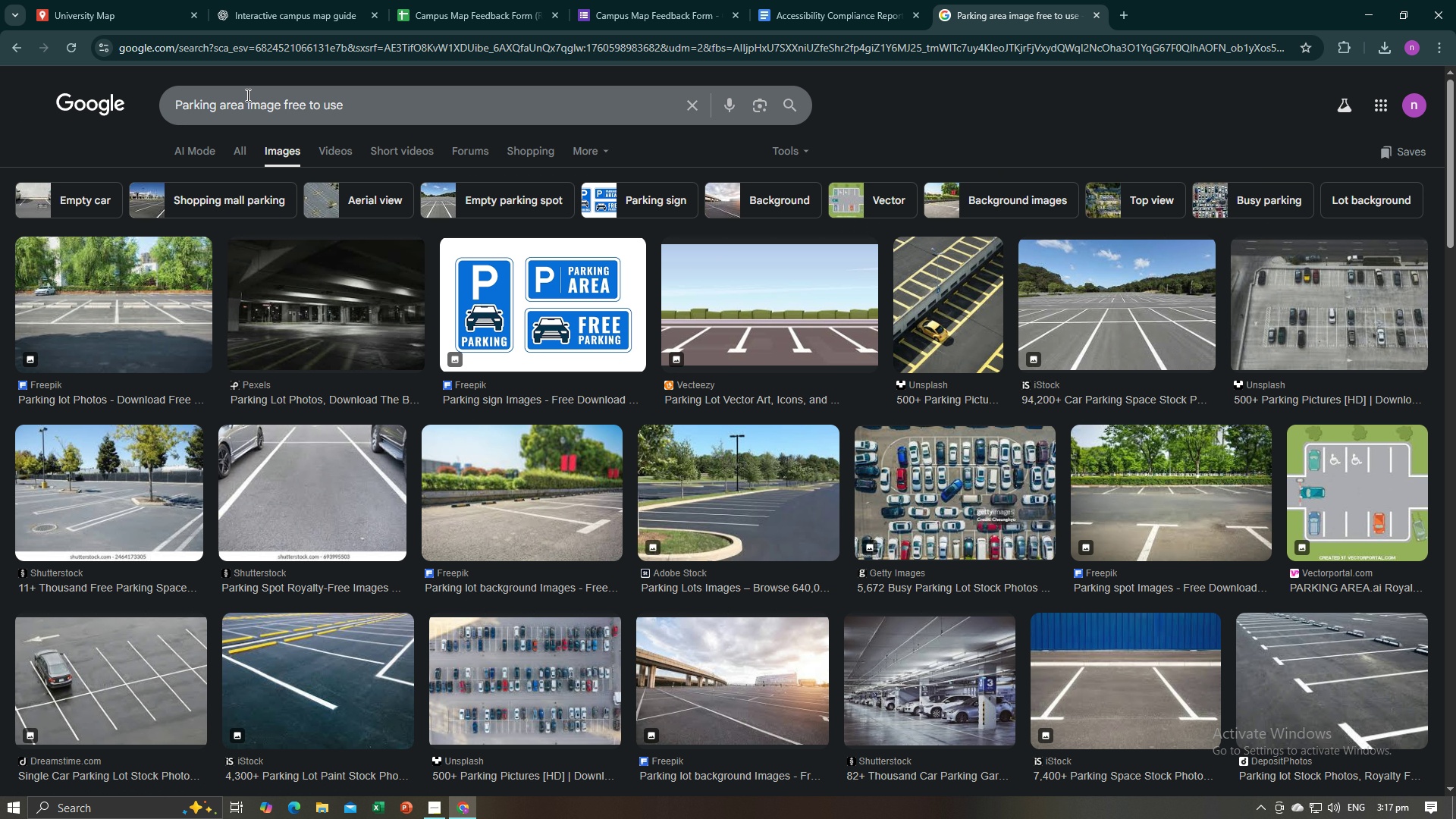 
left_click([246, 96])
 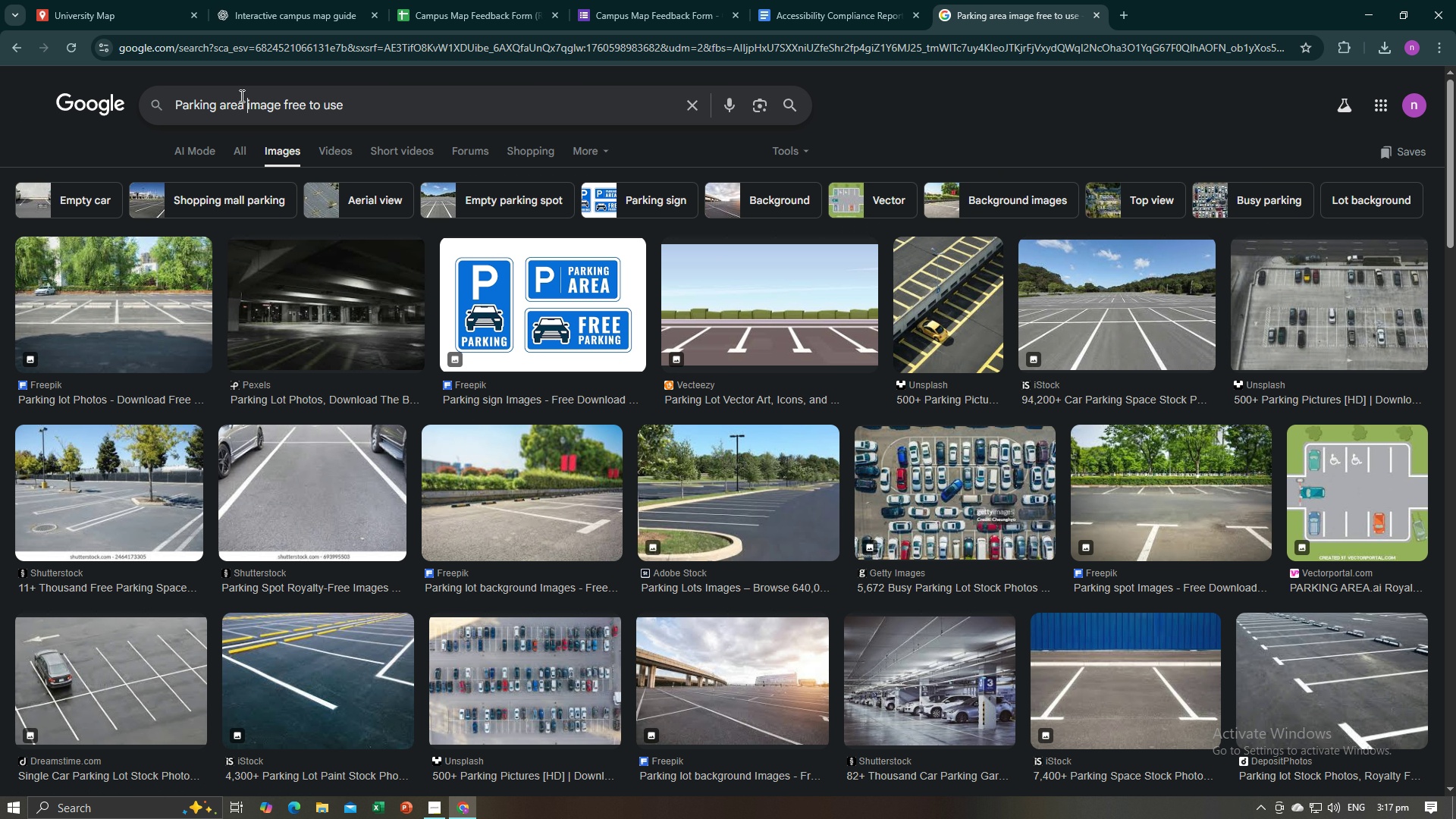 
type(for school )
 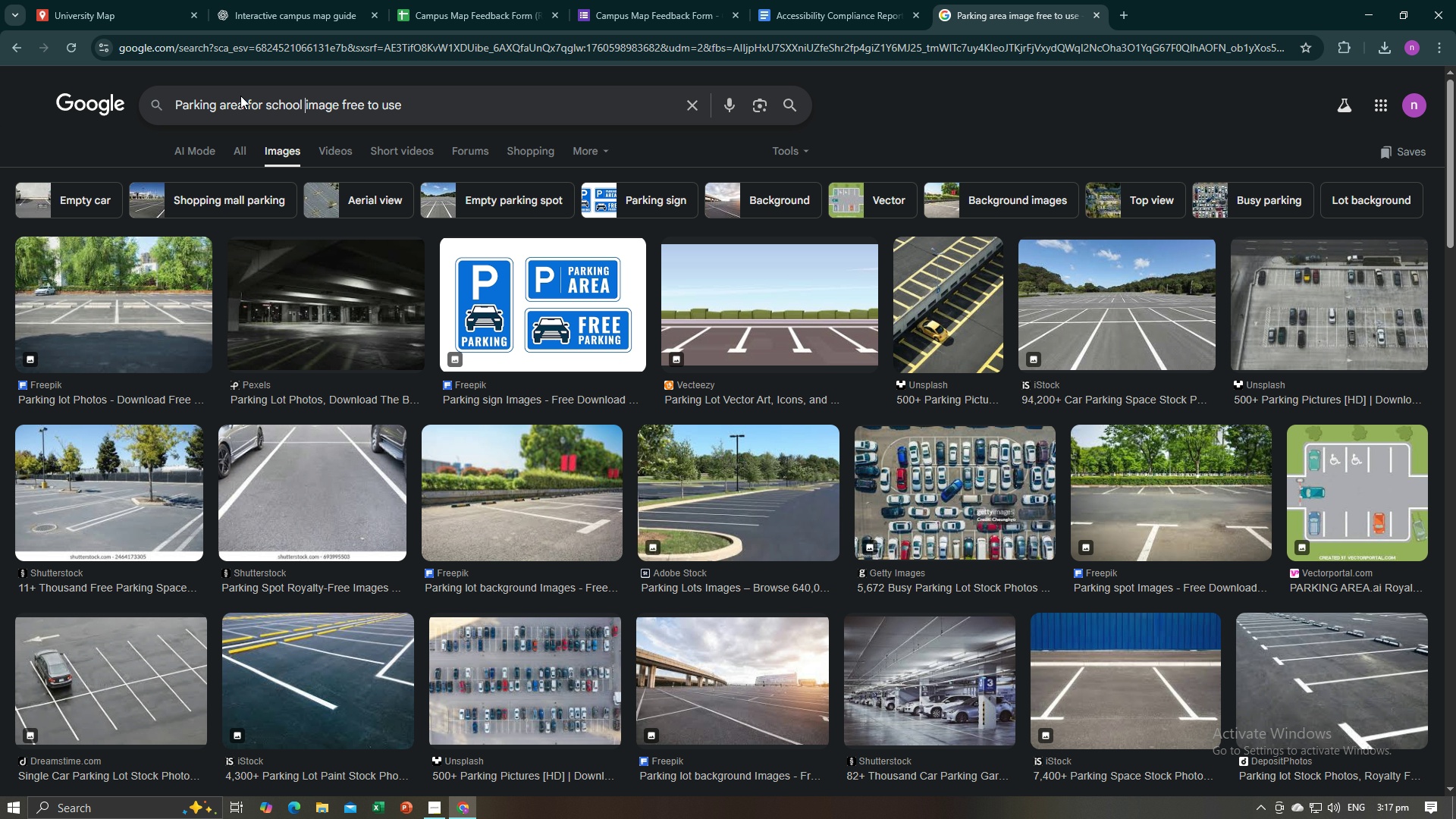 
key(Enter)
 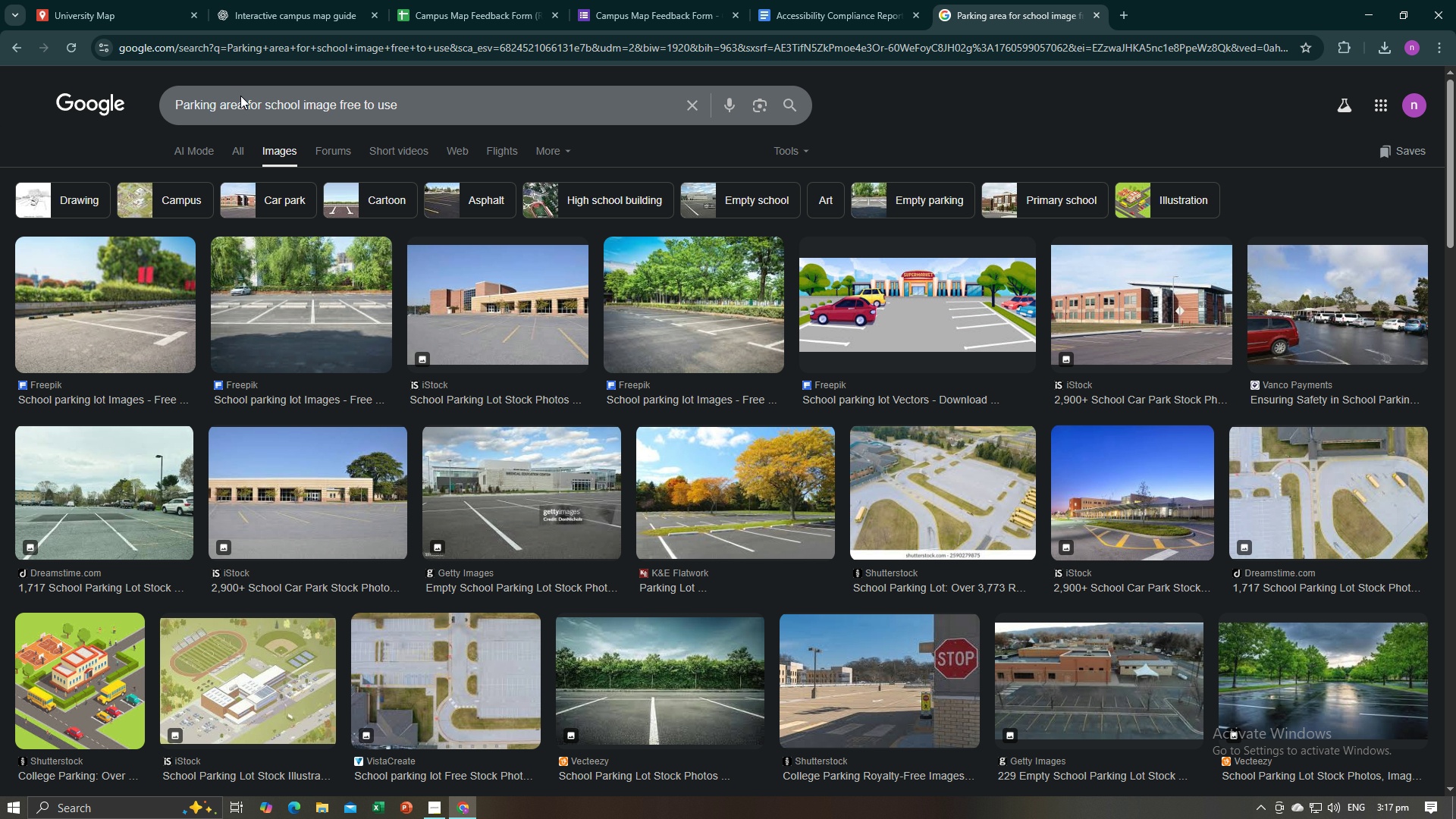 
wait(11.66)
 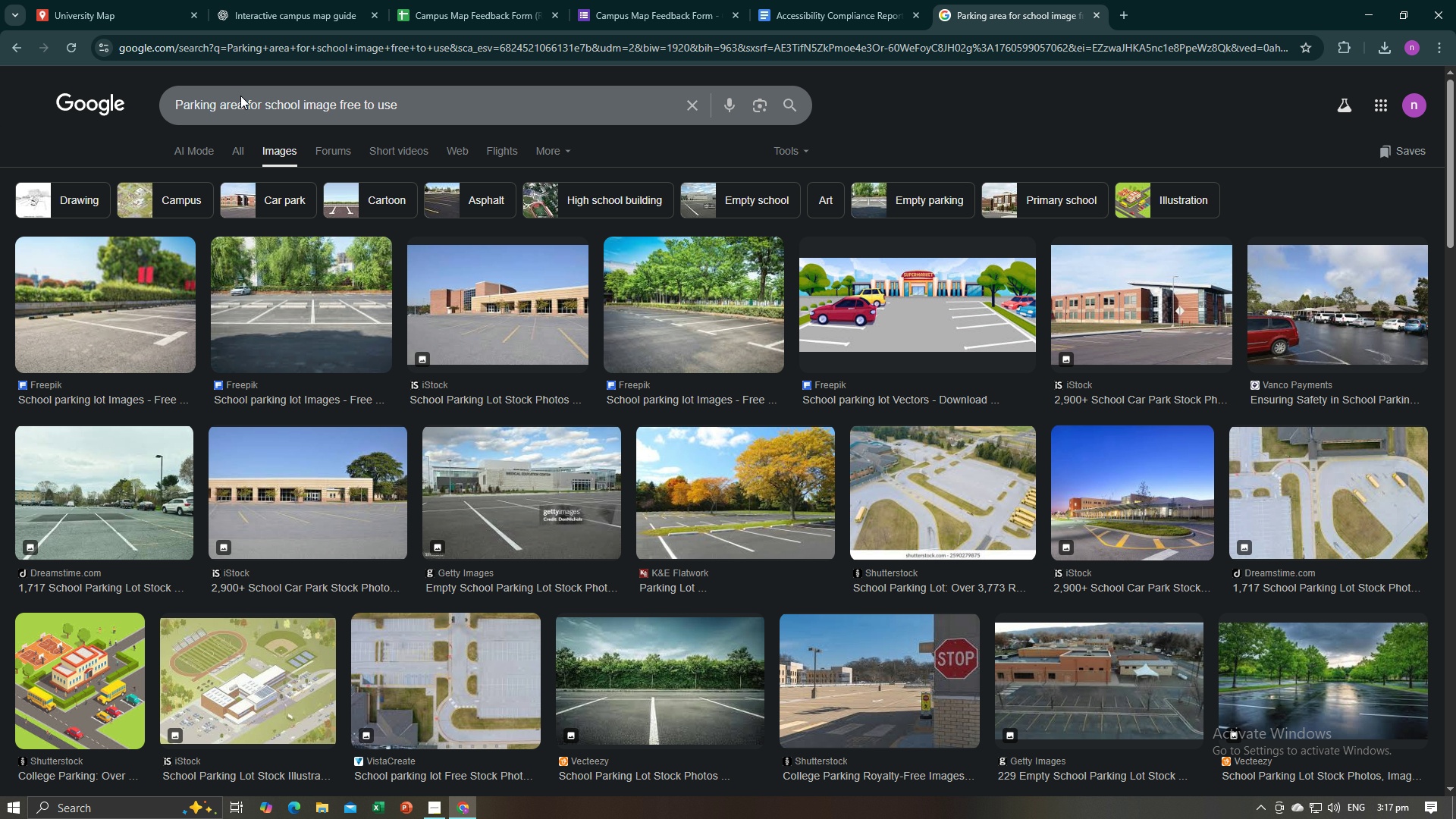 
left_click([487, 295])
 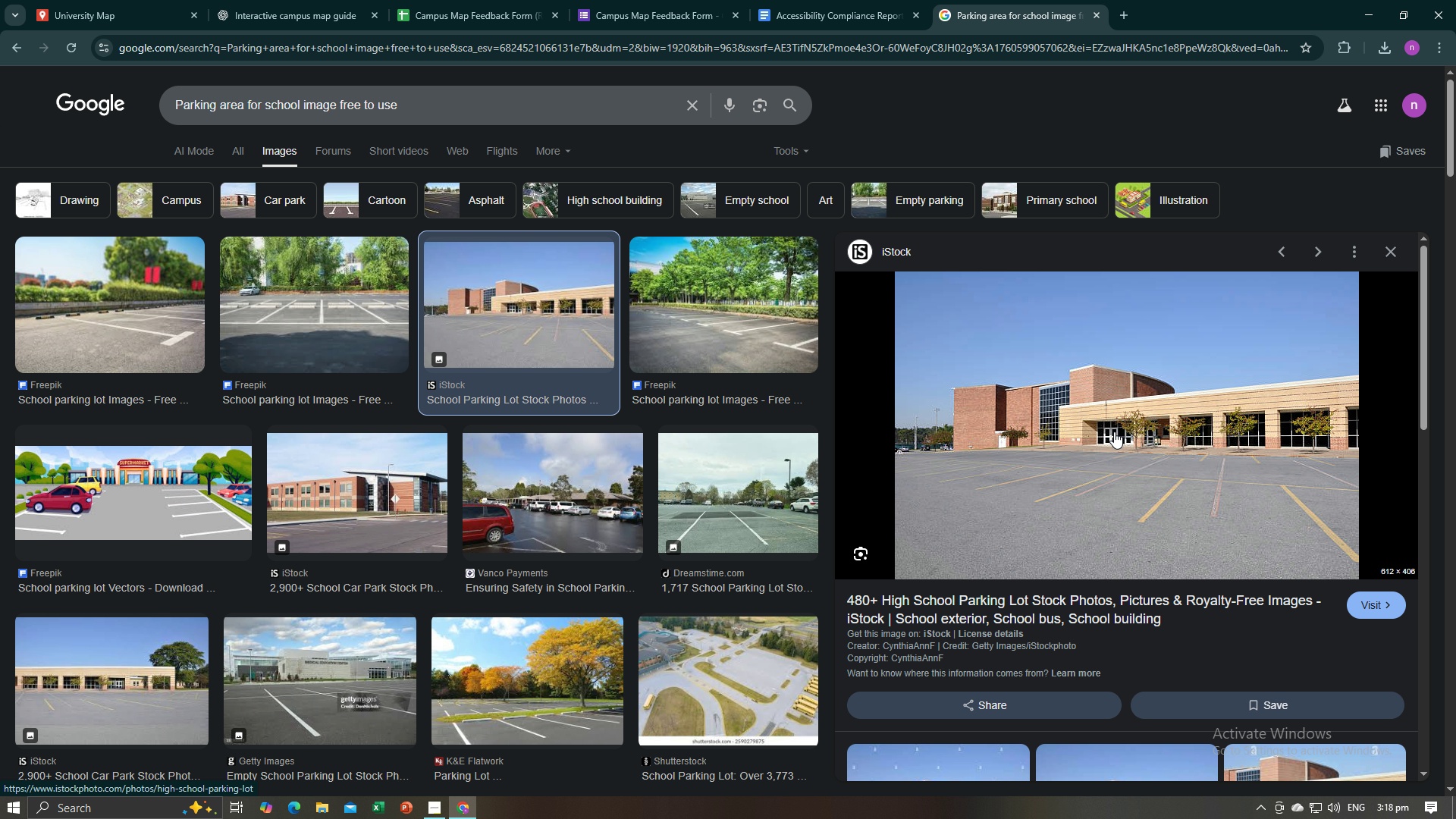 
wait(7.26)
 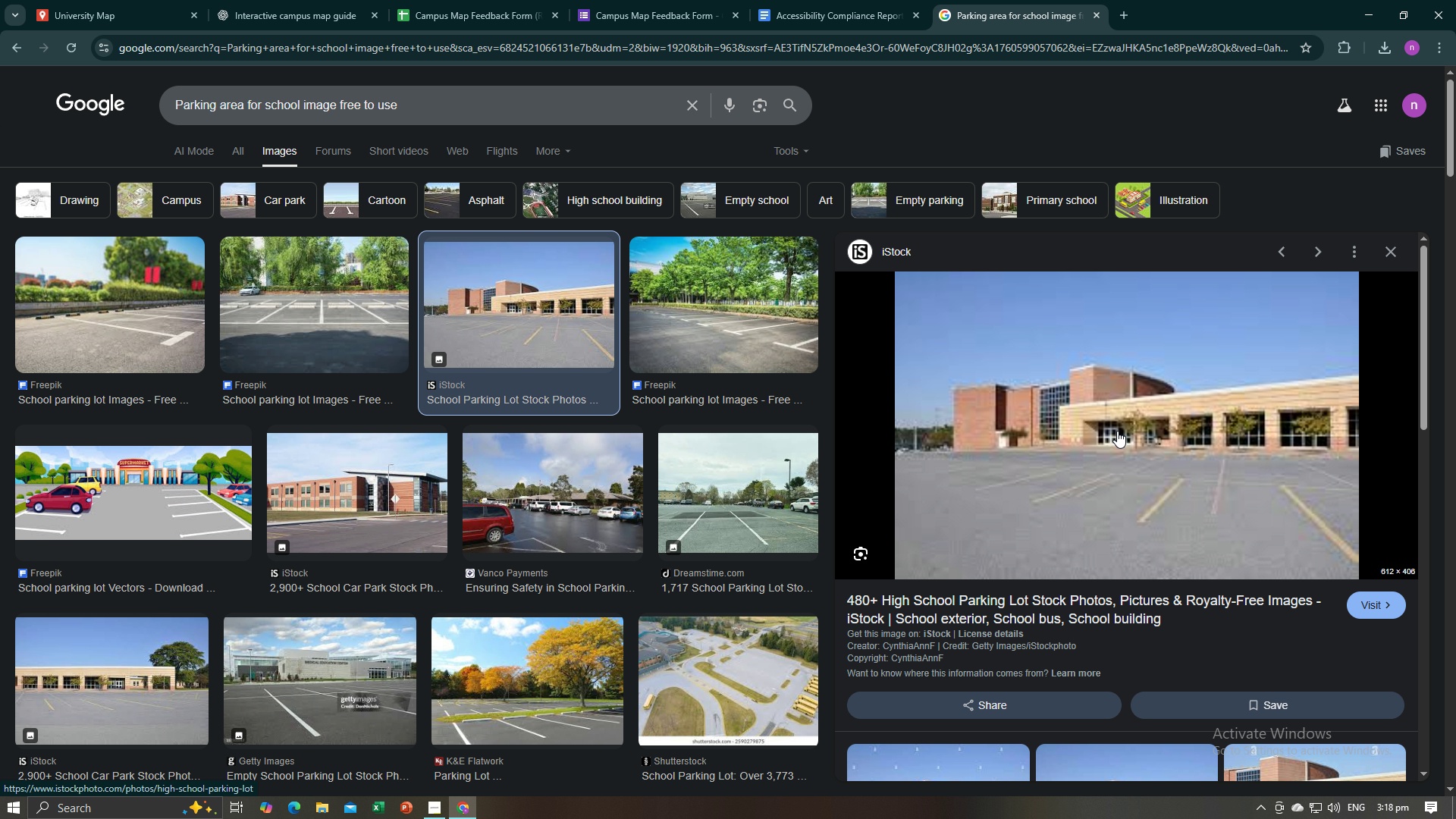 
right_click([1112, 432])
 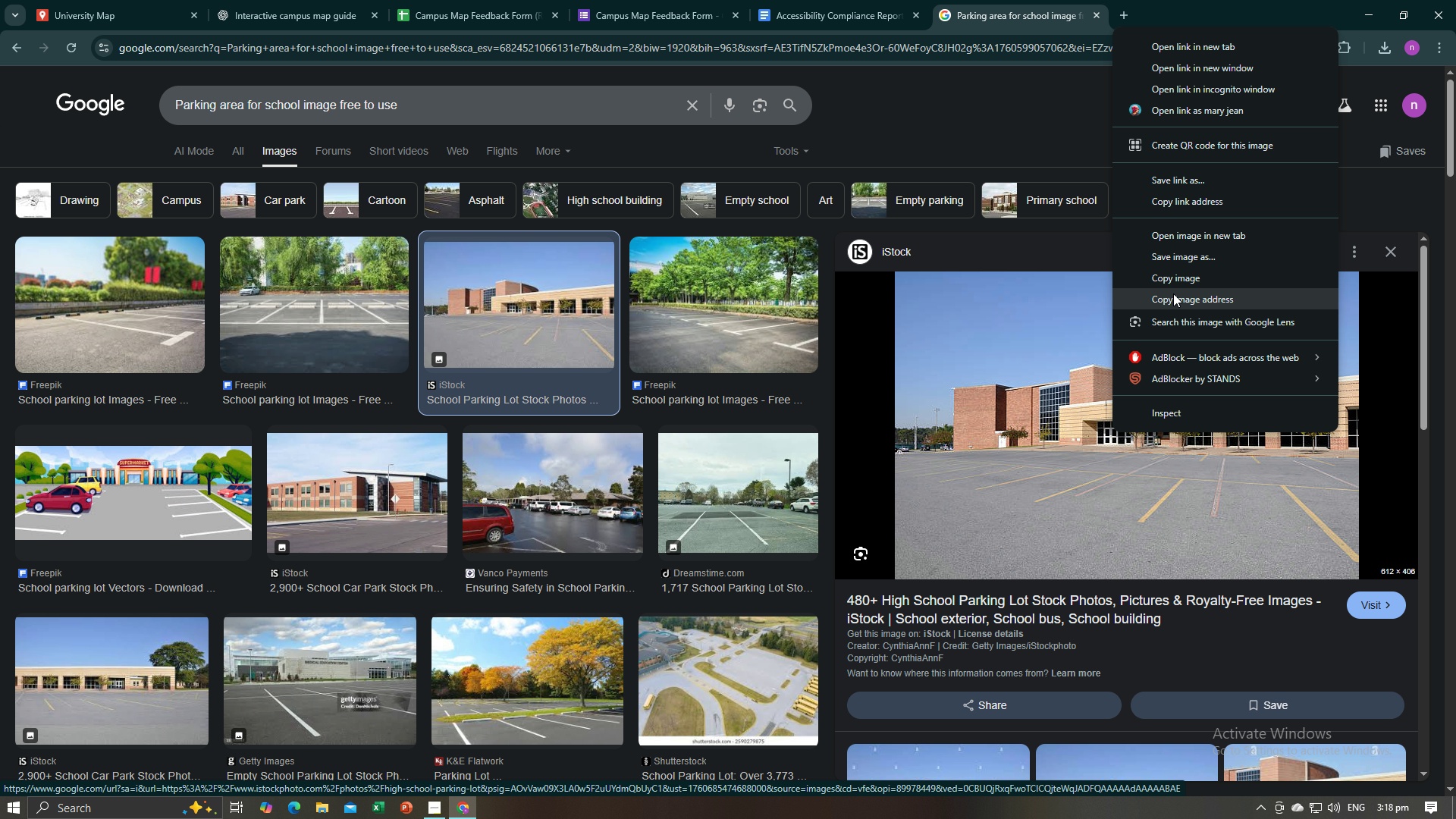 
left_click([1172, 295])
 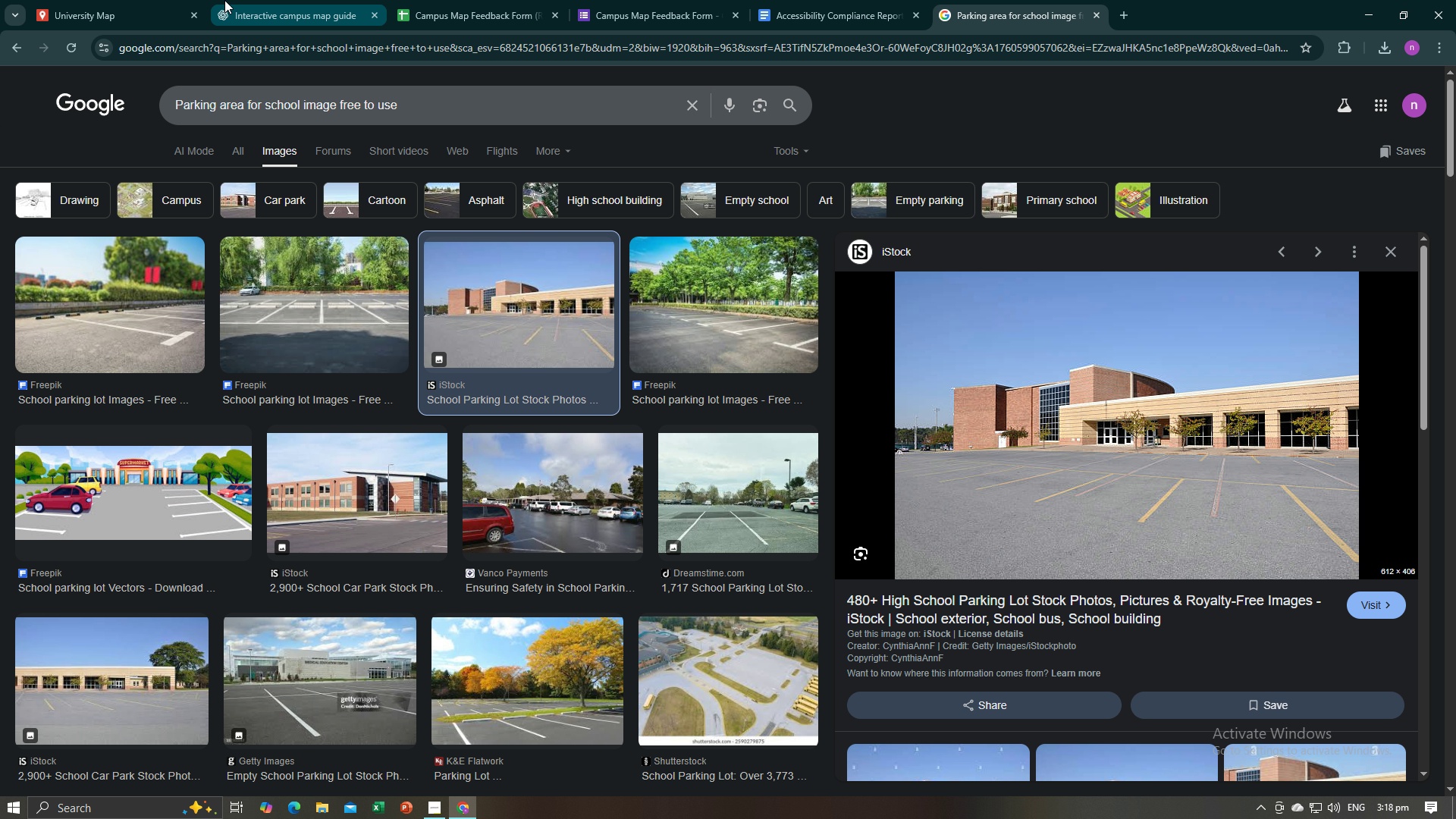 
left_click([149, 0])
 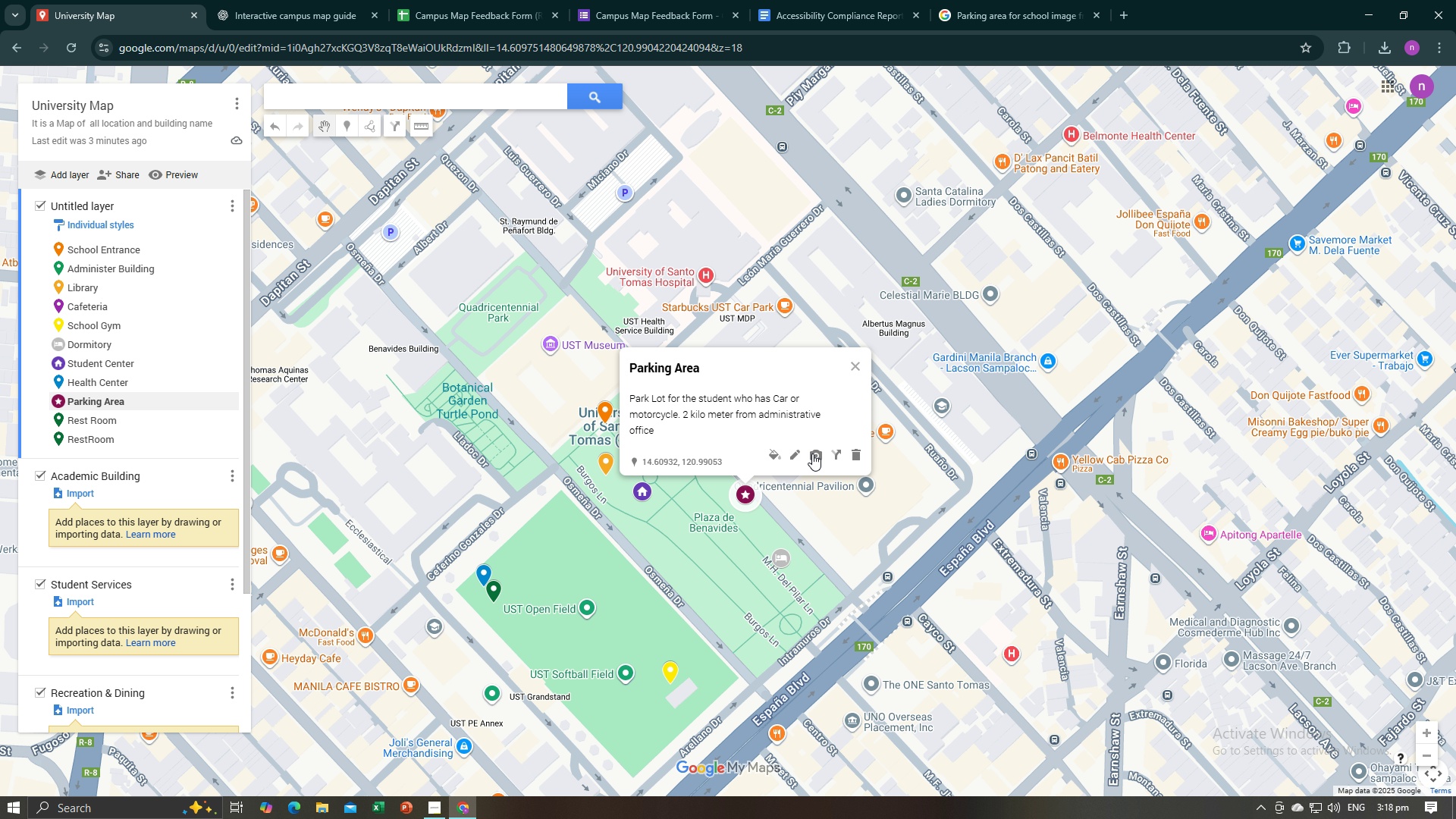 
left_click([815, 457])
 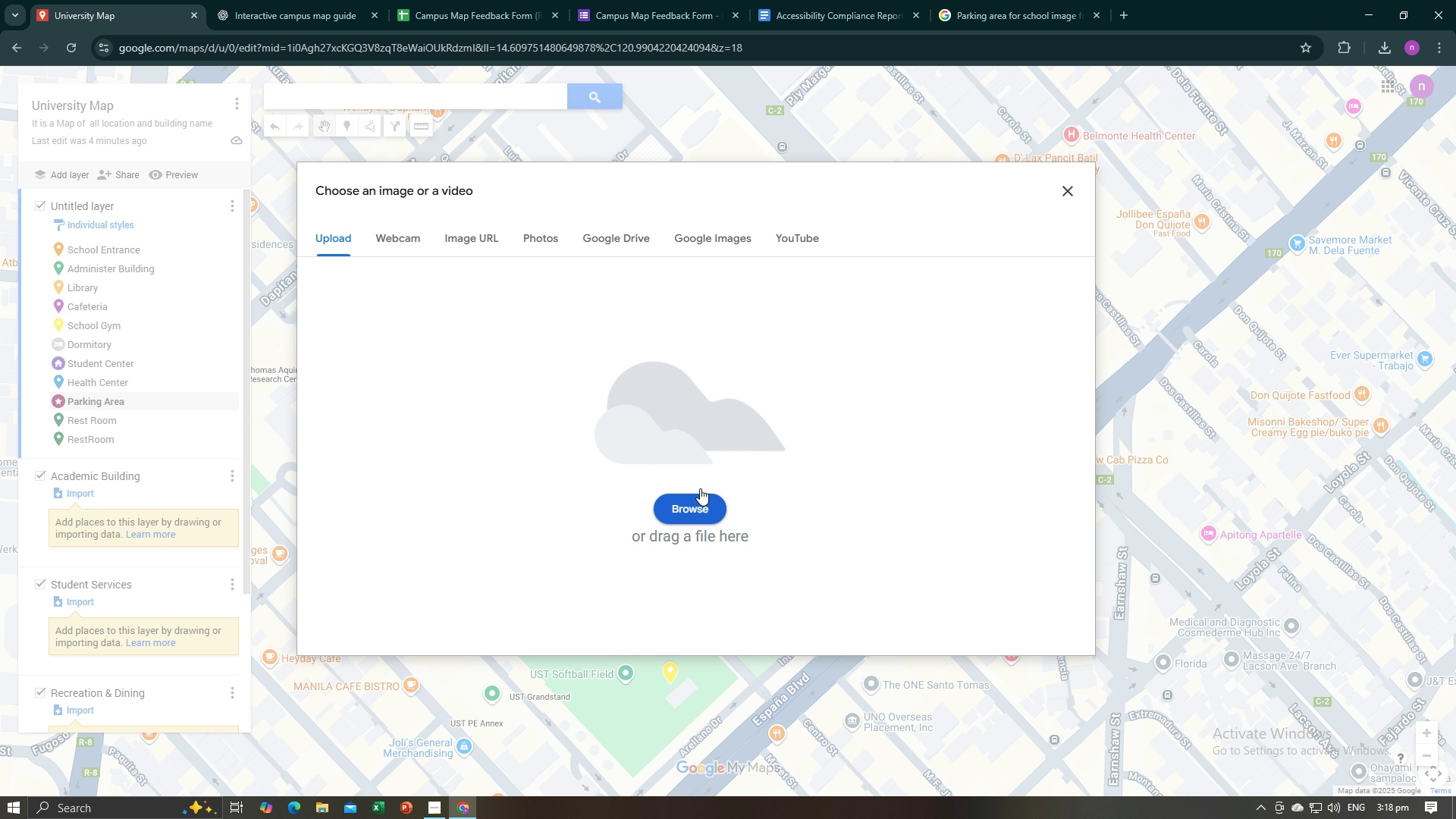 
left_click([490, 231])
 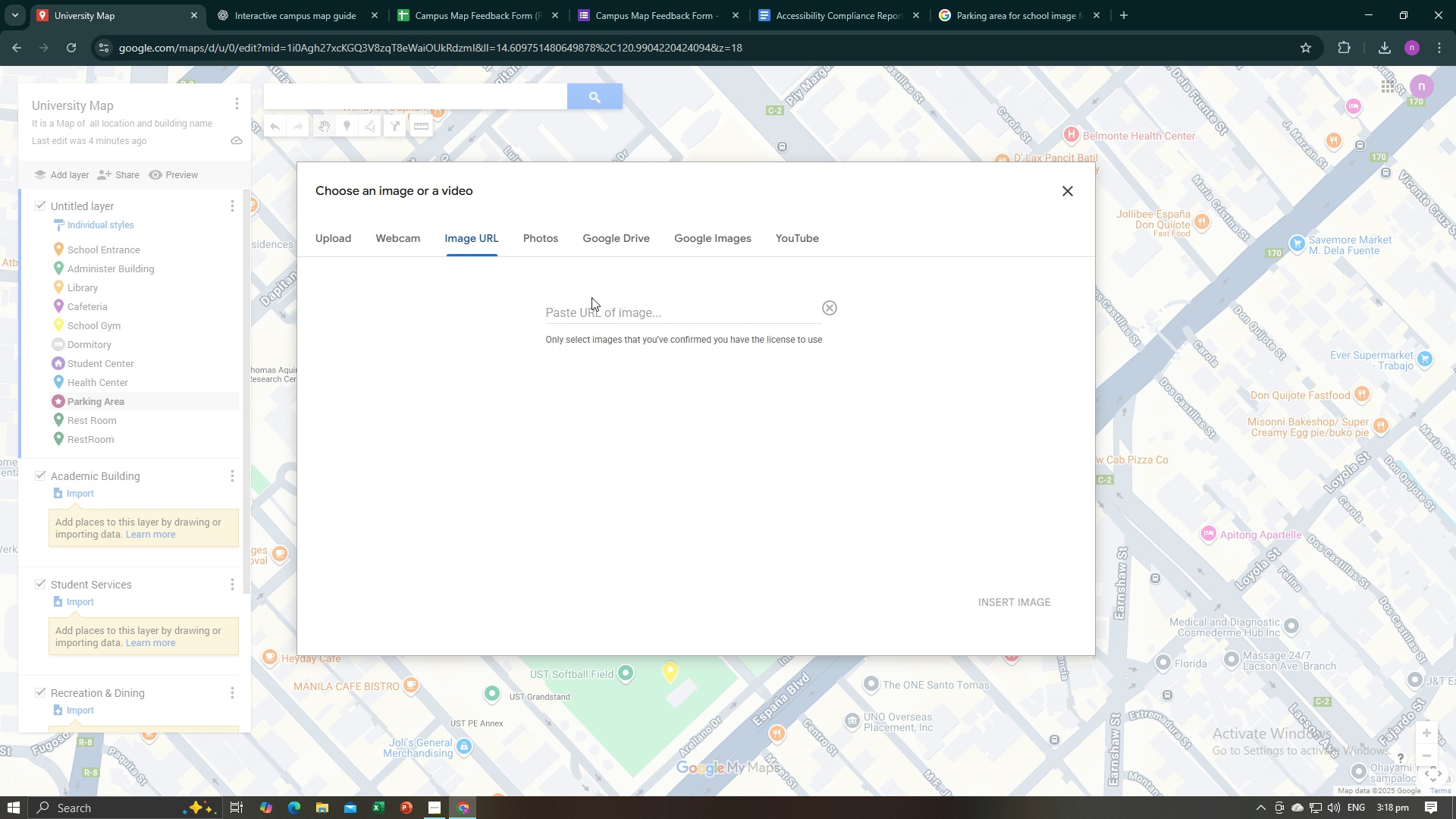 
double_click([589, 313])
 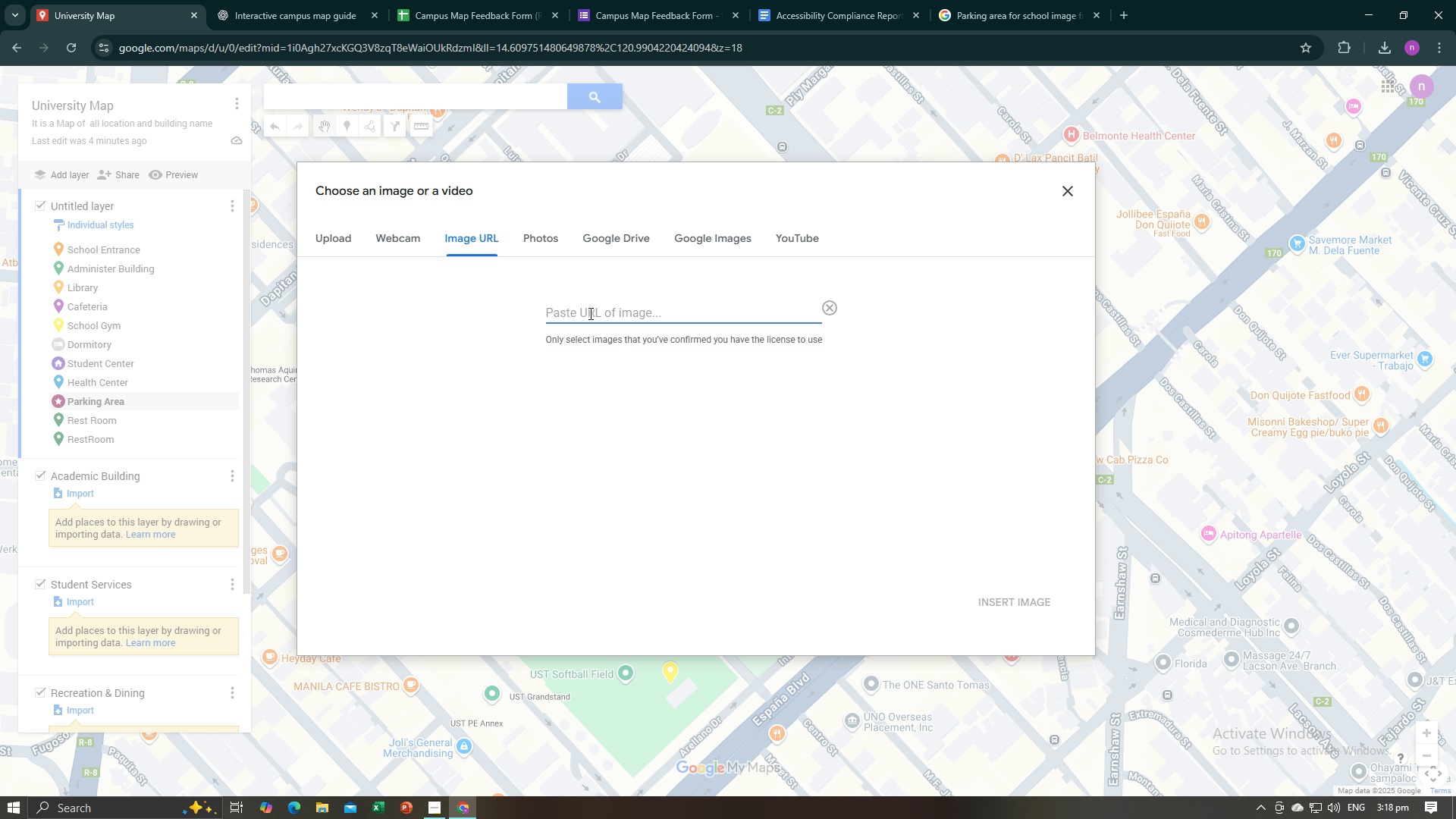 
key(Control+V)
 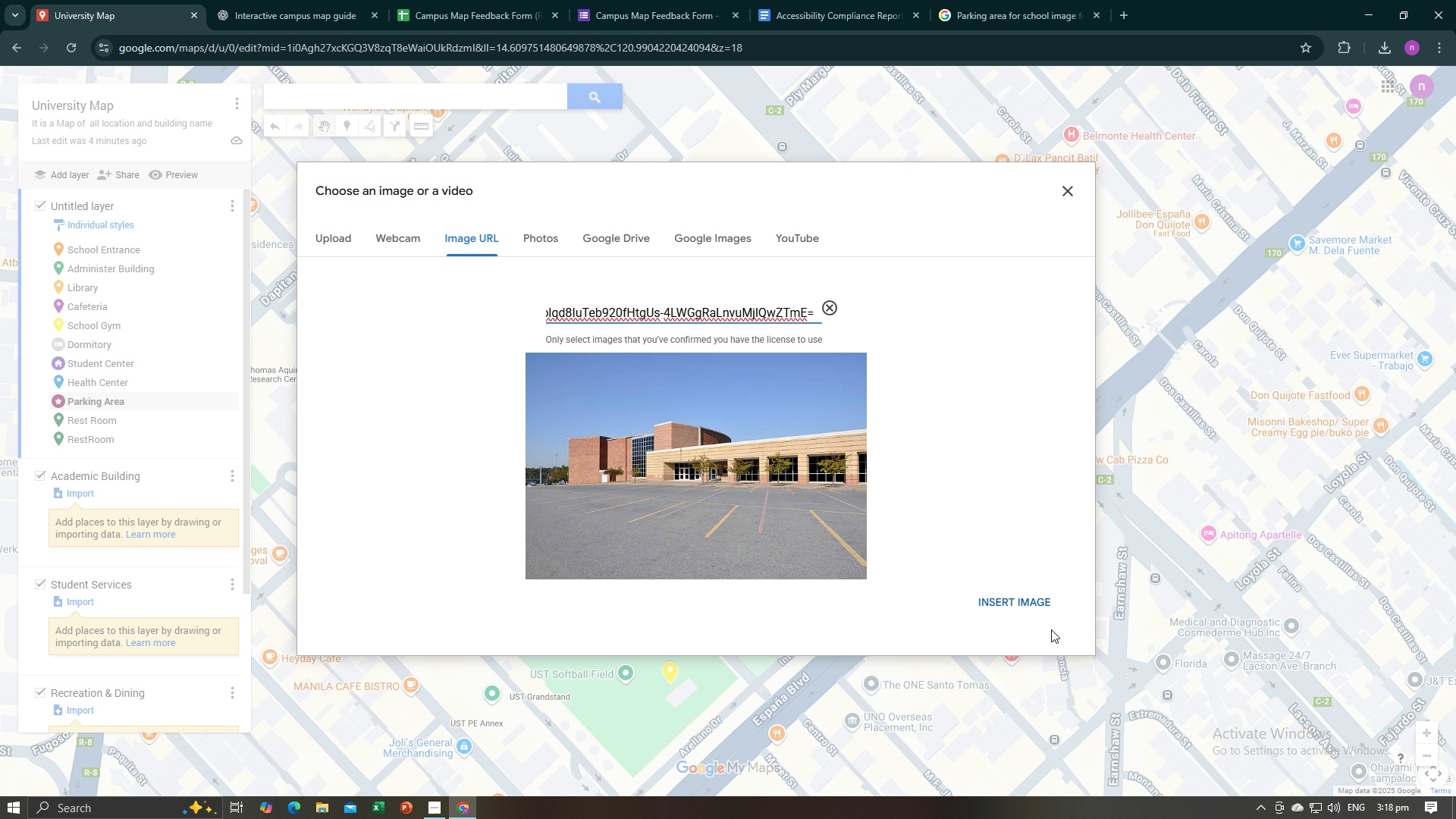 
left_click([1032, 604])
 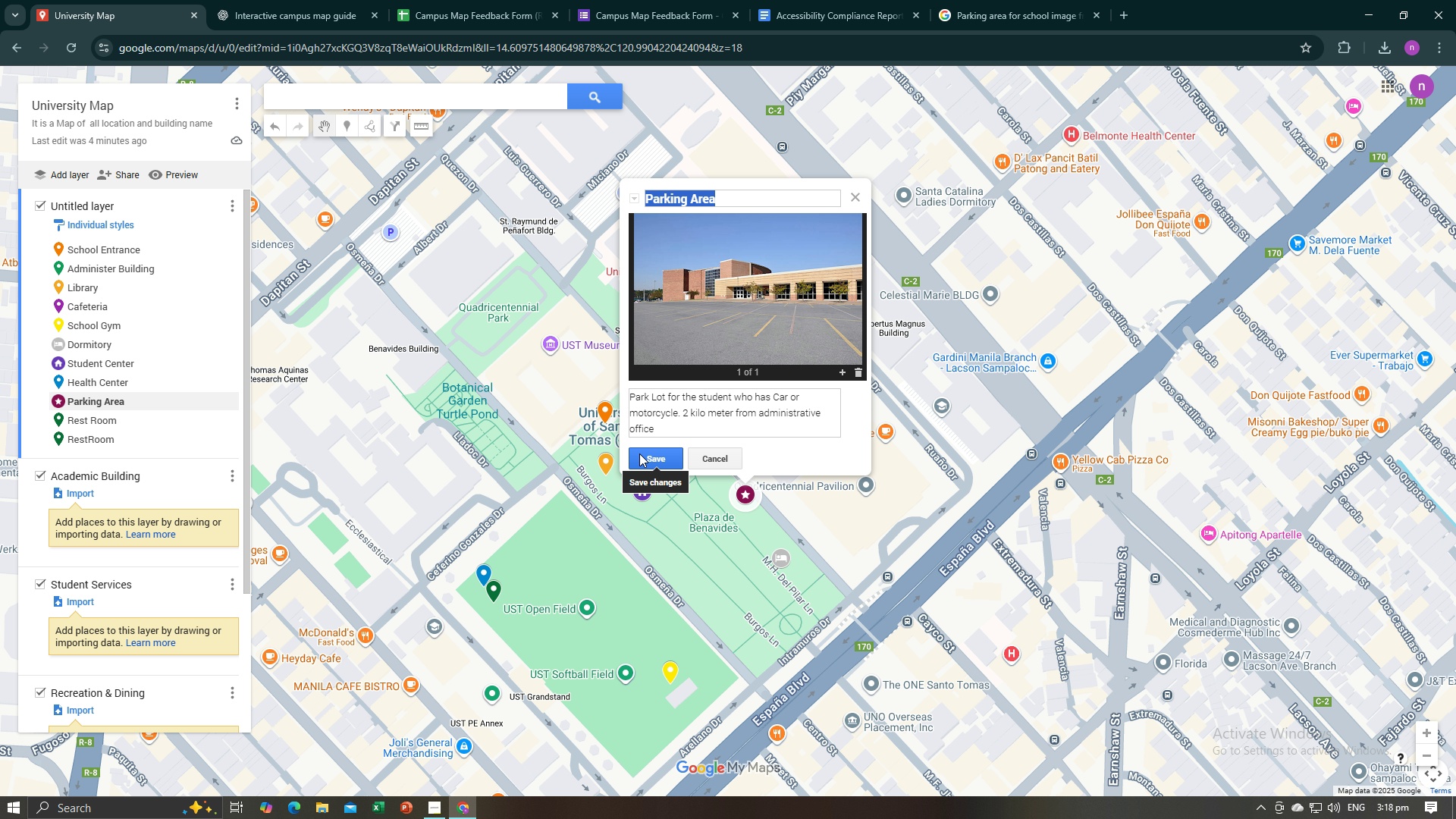 
left_click([639, 453])
 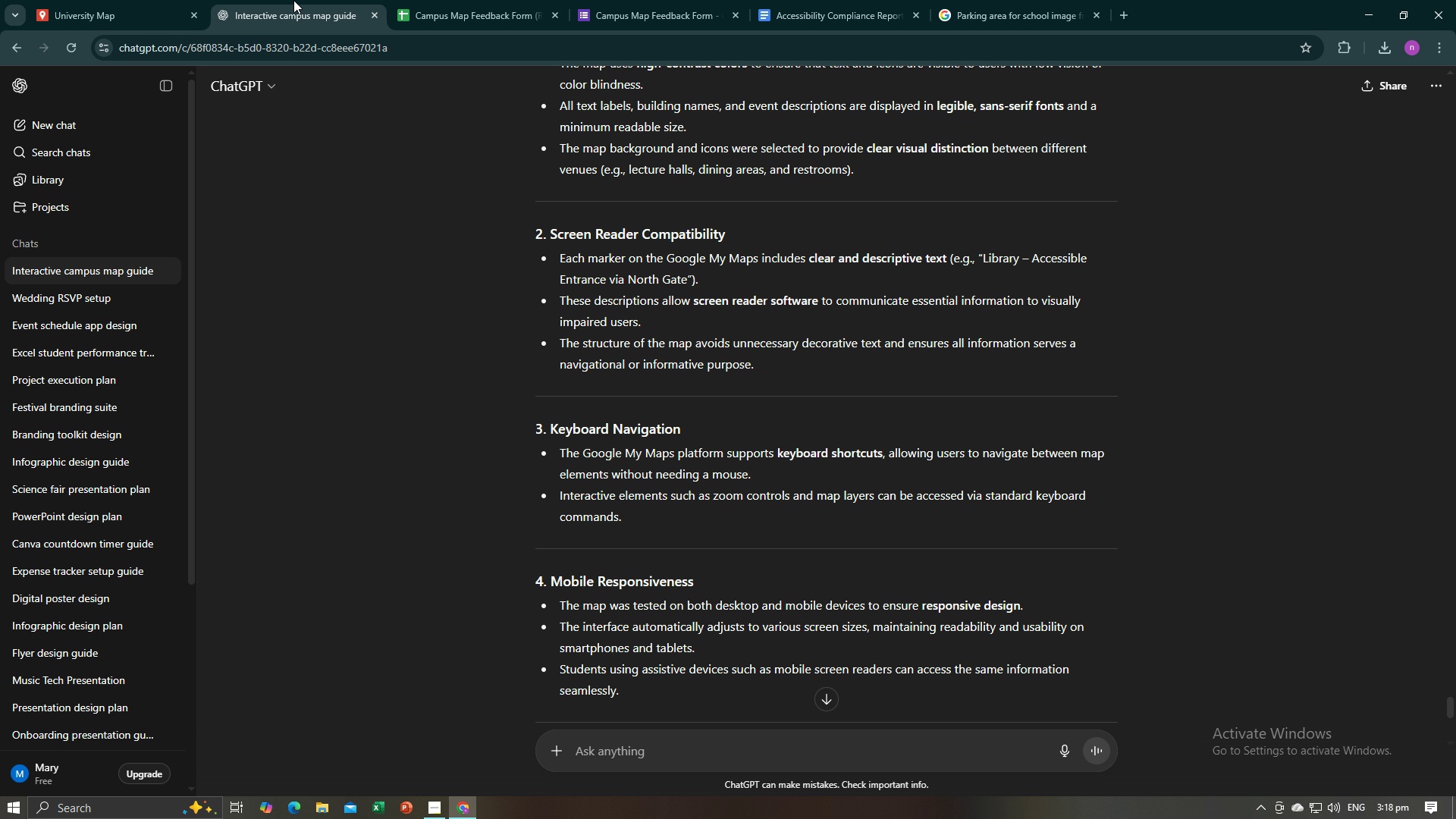 
left_click([416, 0])
 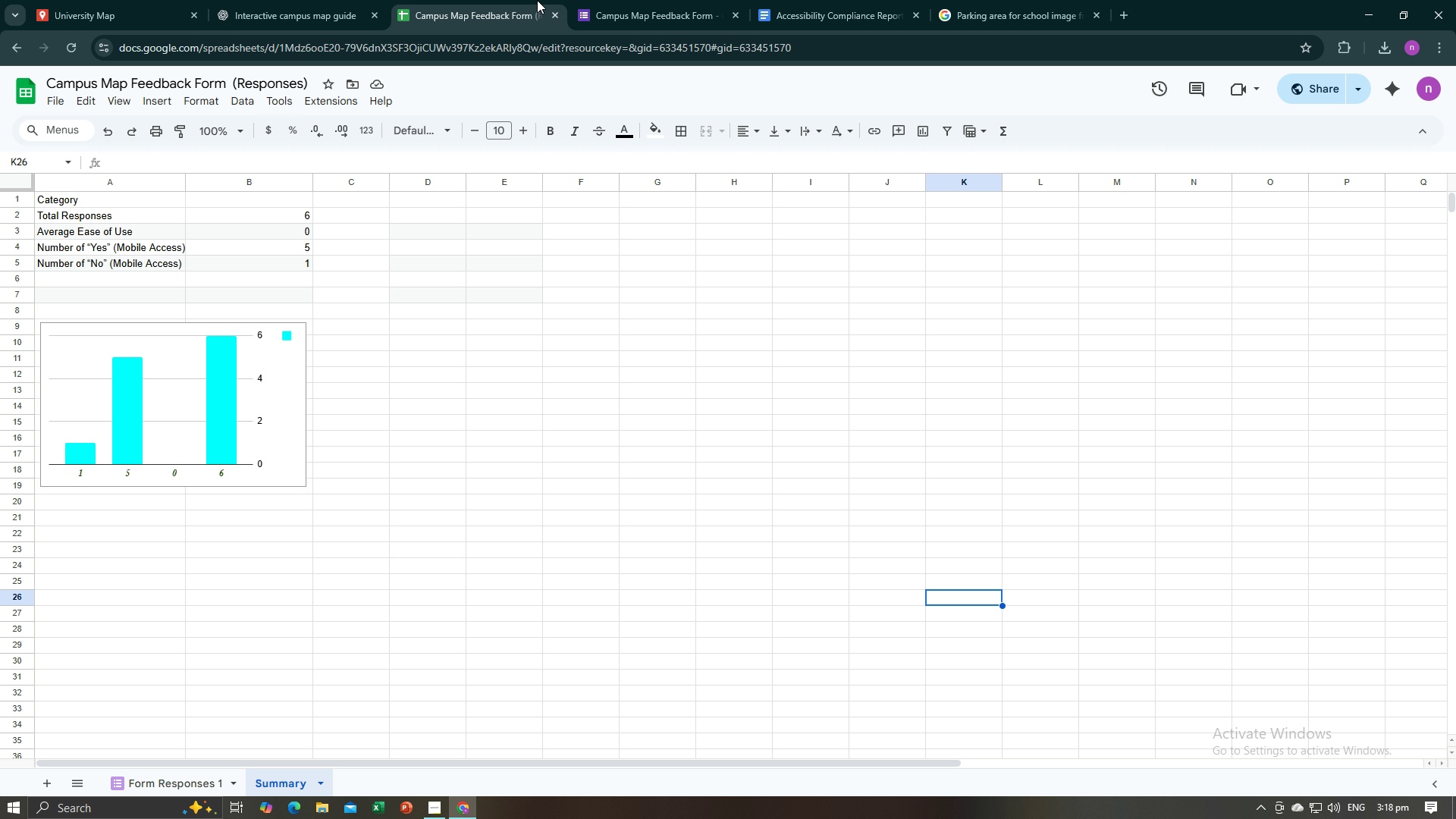 
left_click([633, 0])
 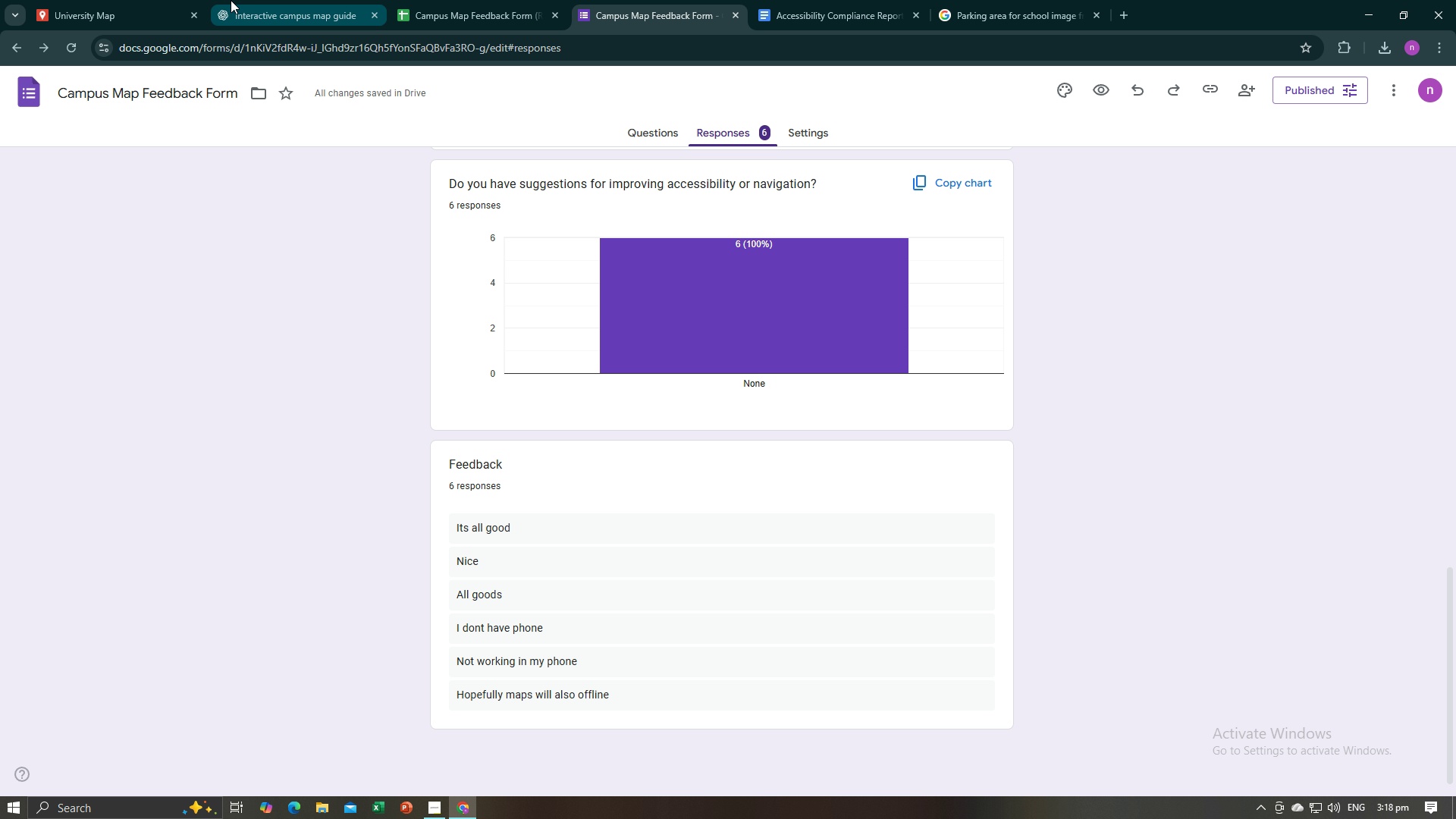 
left_click([231, 0])
 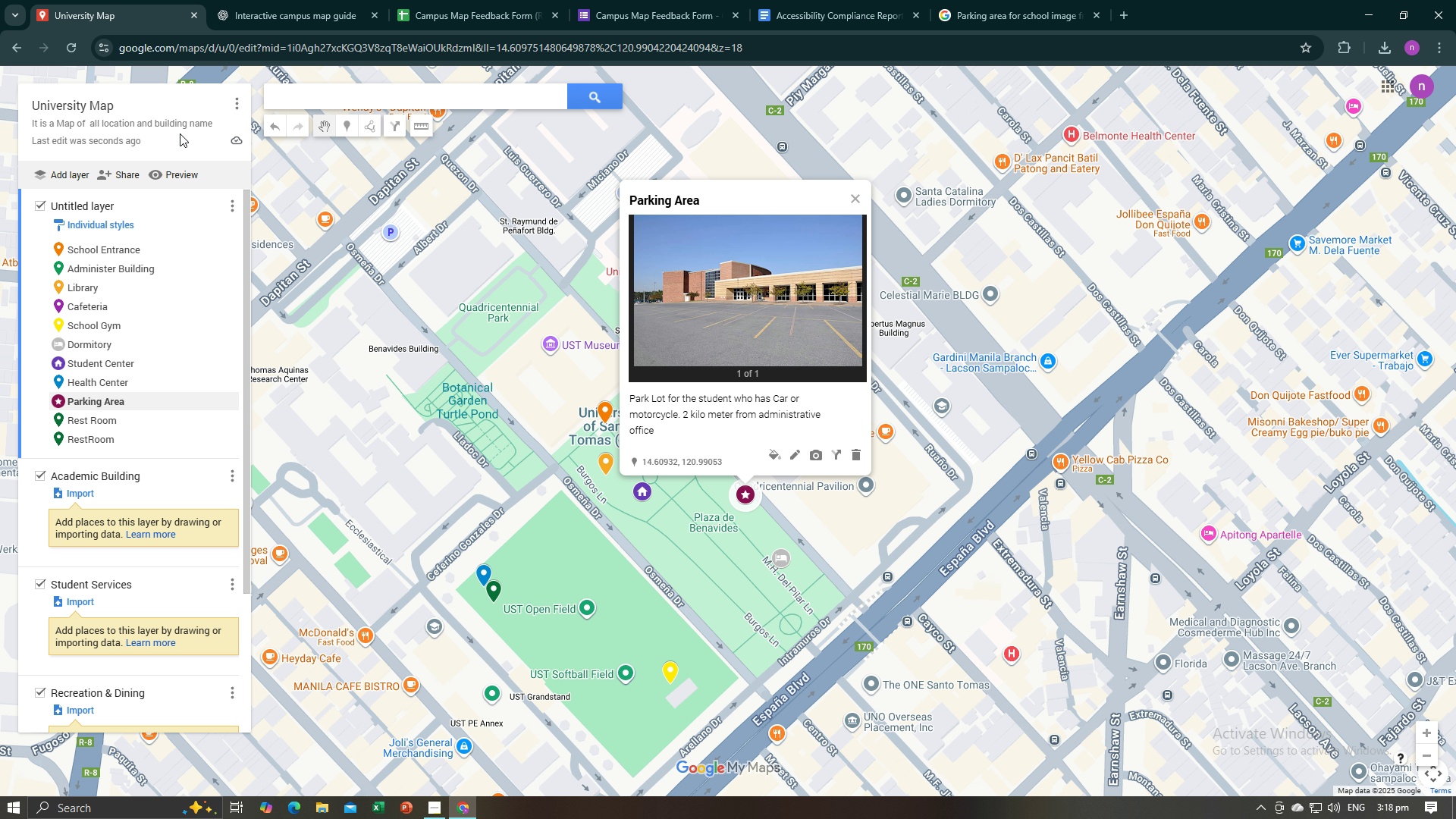 
key(Alt+AltLeft)
 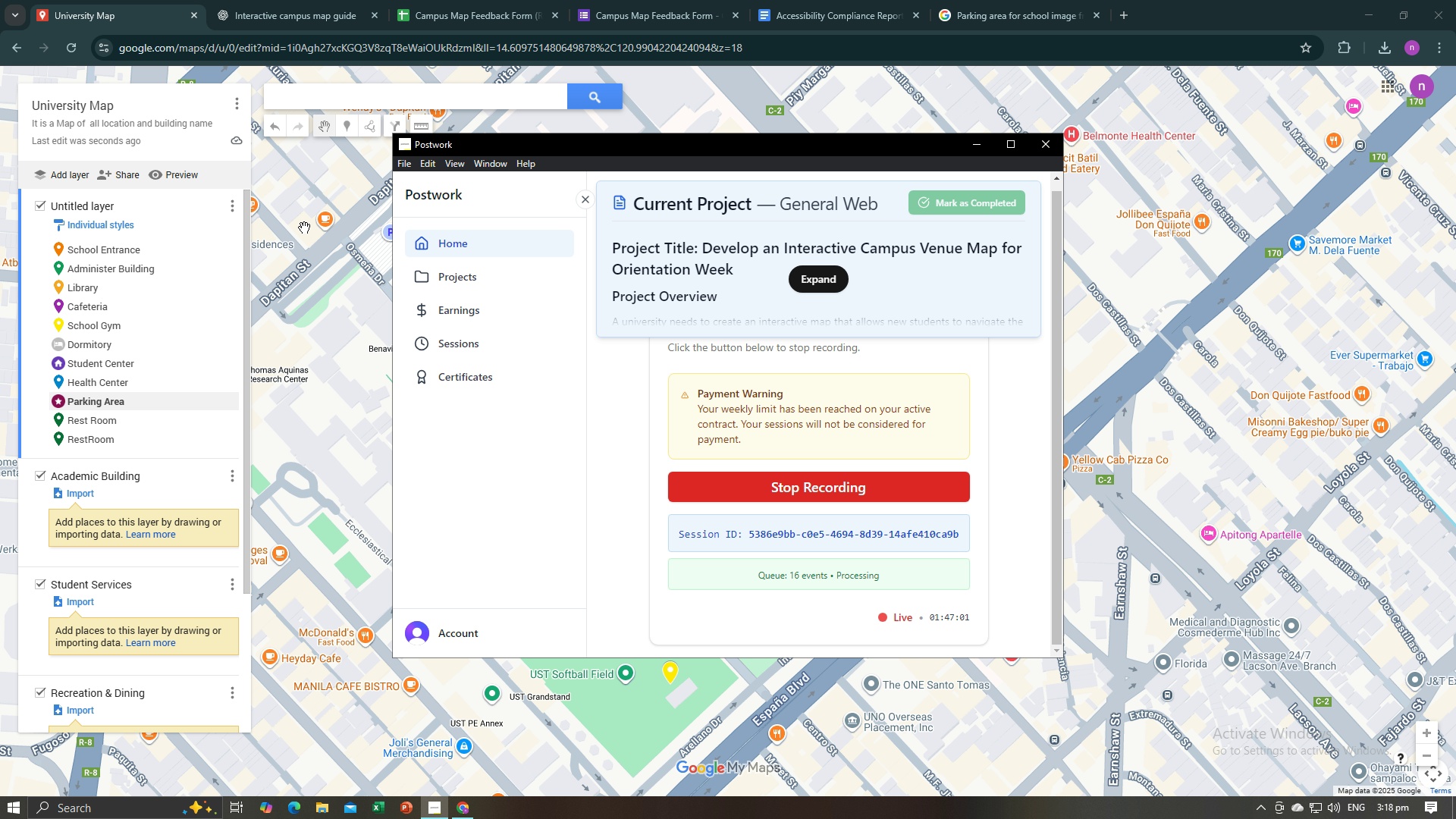 
key(Alt+Tab)